 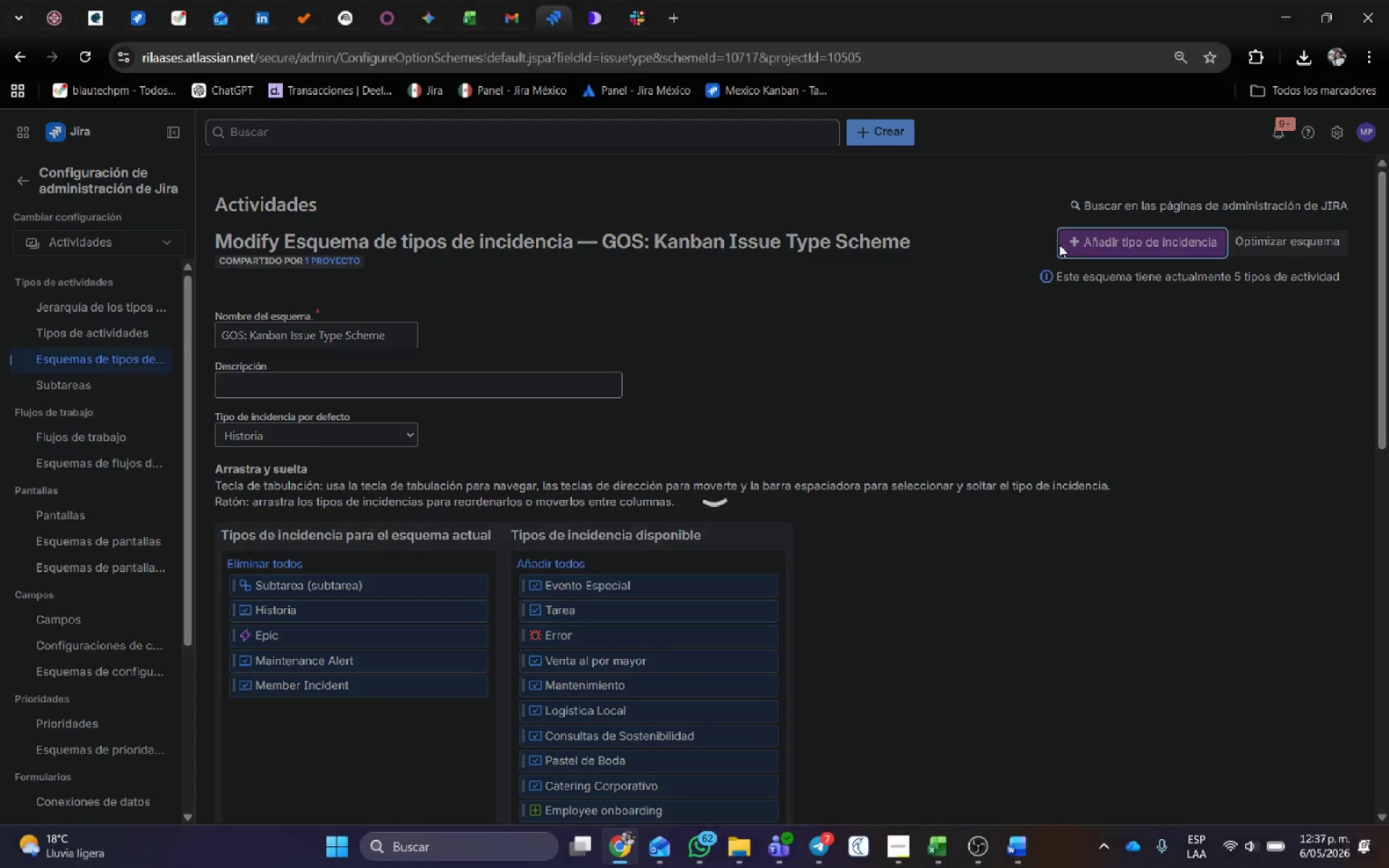 
key(Control+V)
 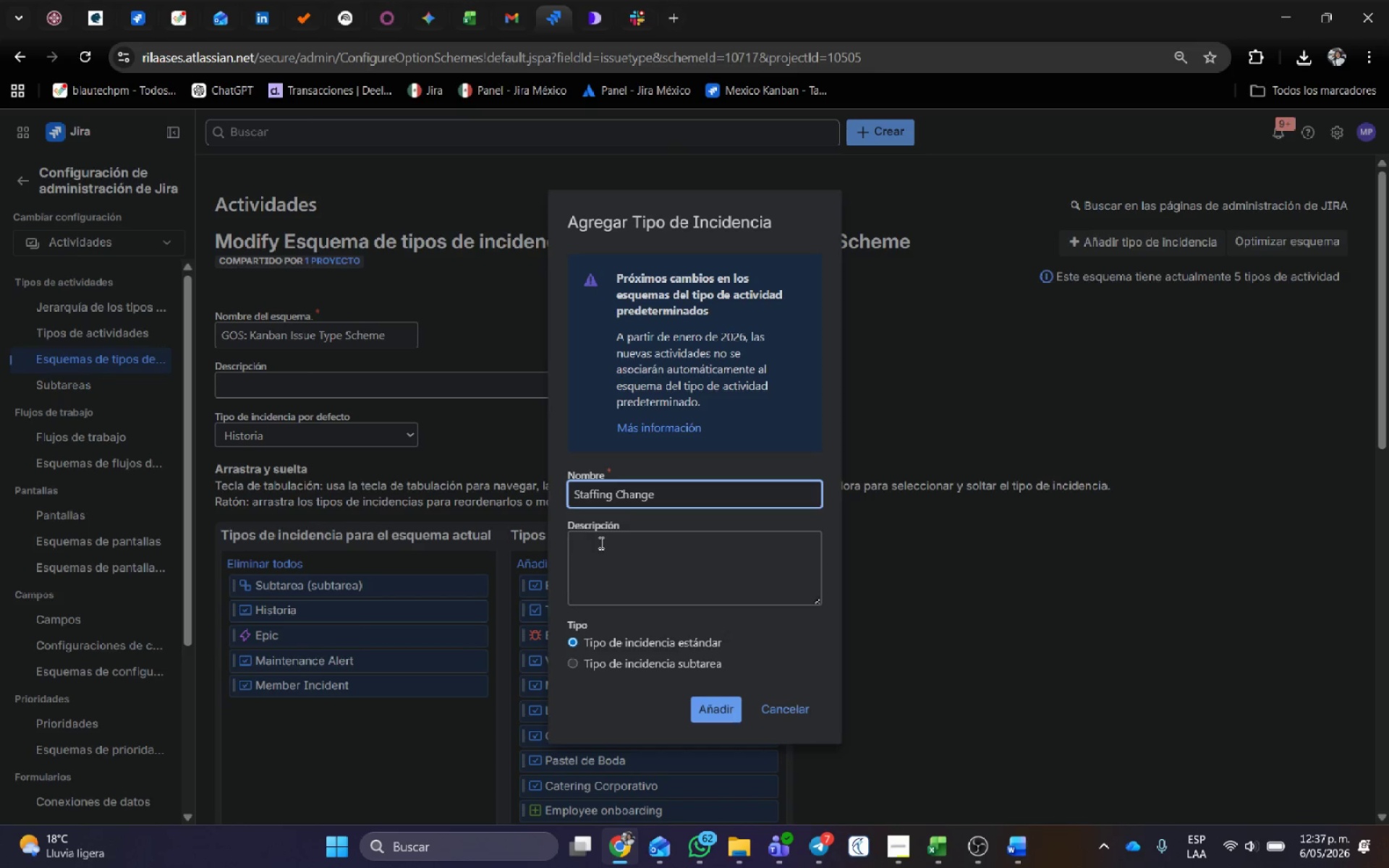 
left_click([577, 495])
 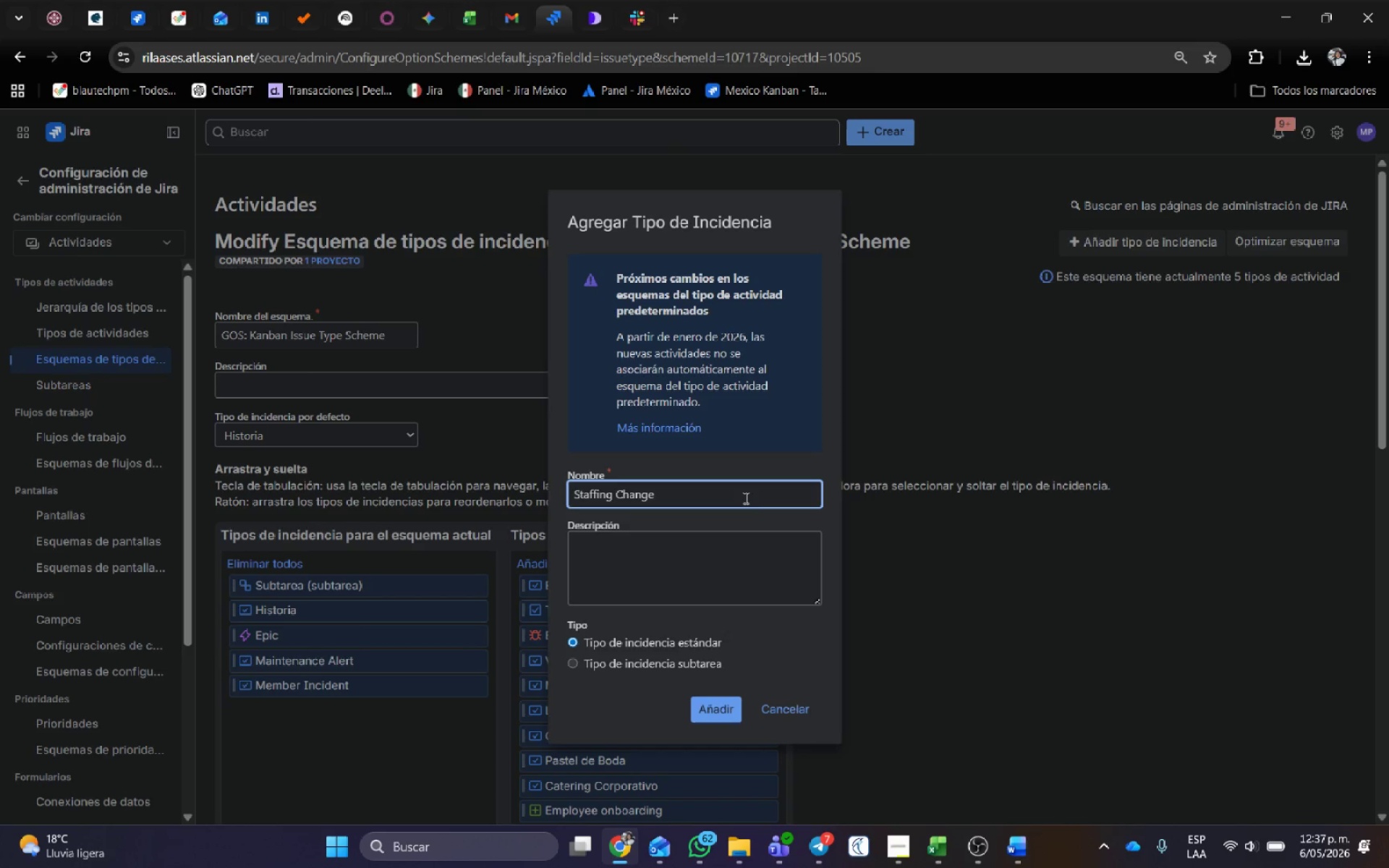 
key(ArrowLeft)
 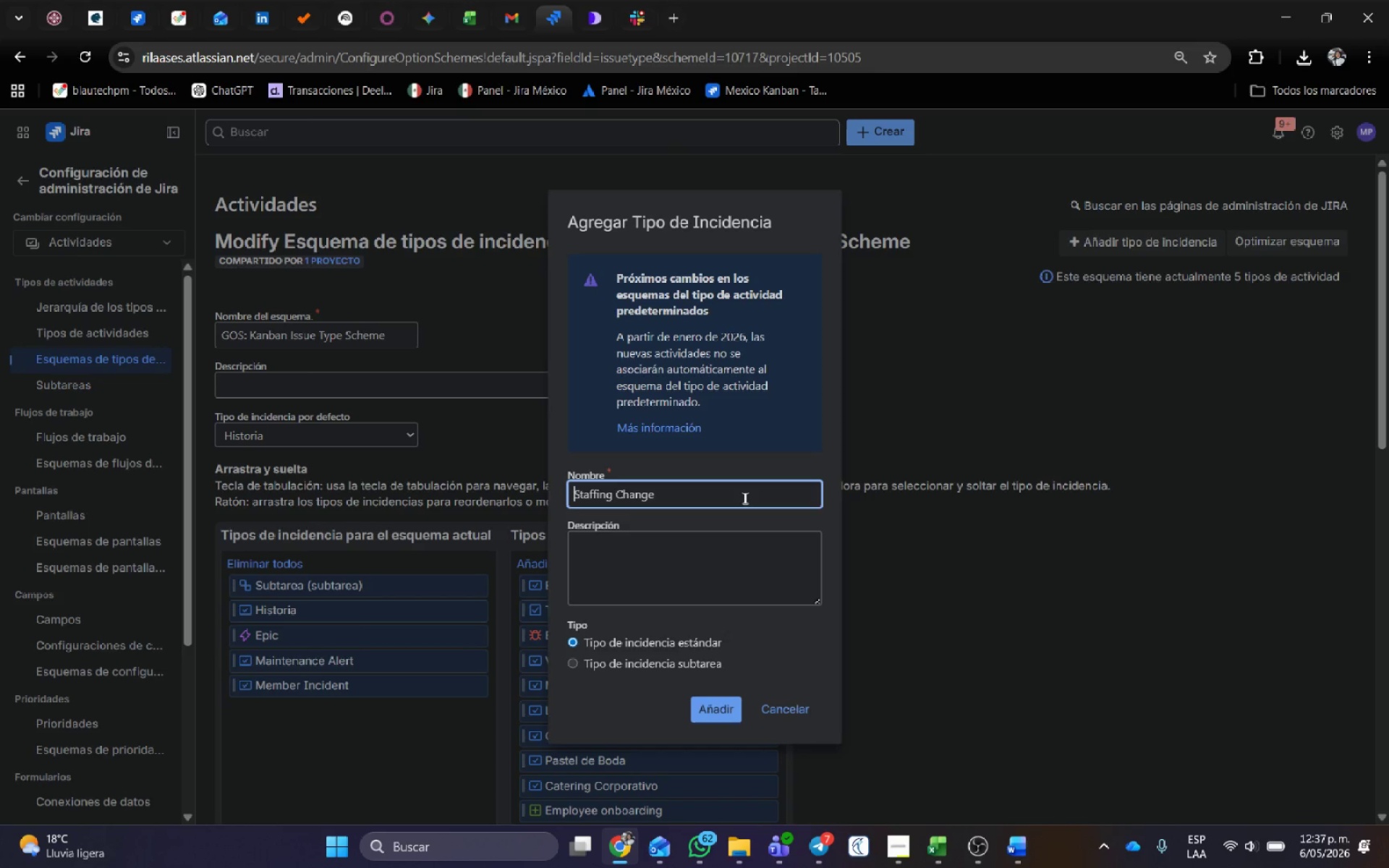 
key(Backspace)
 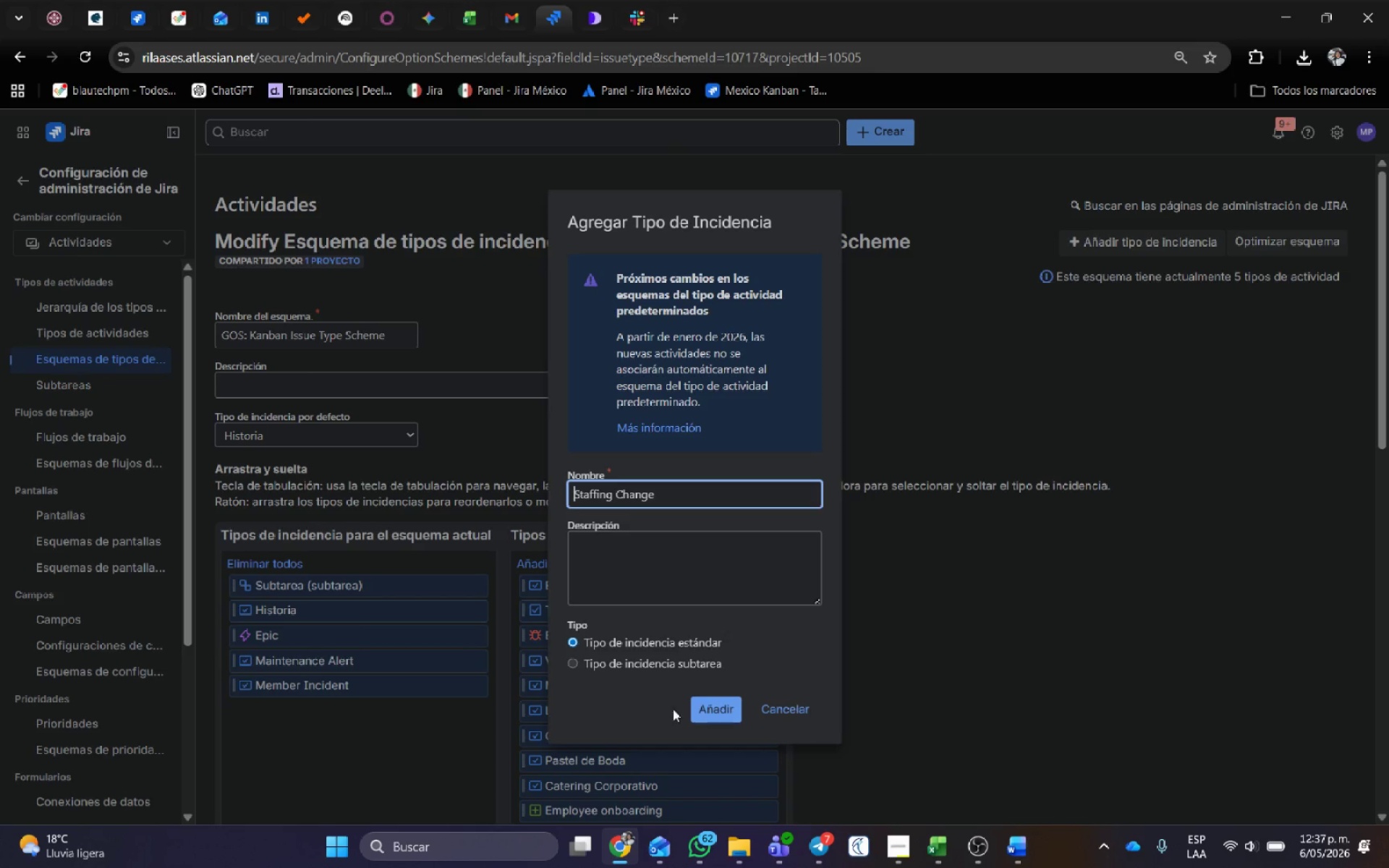 
left_click([710, 702])
 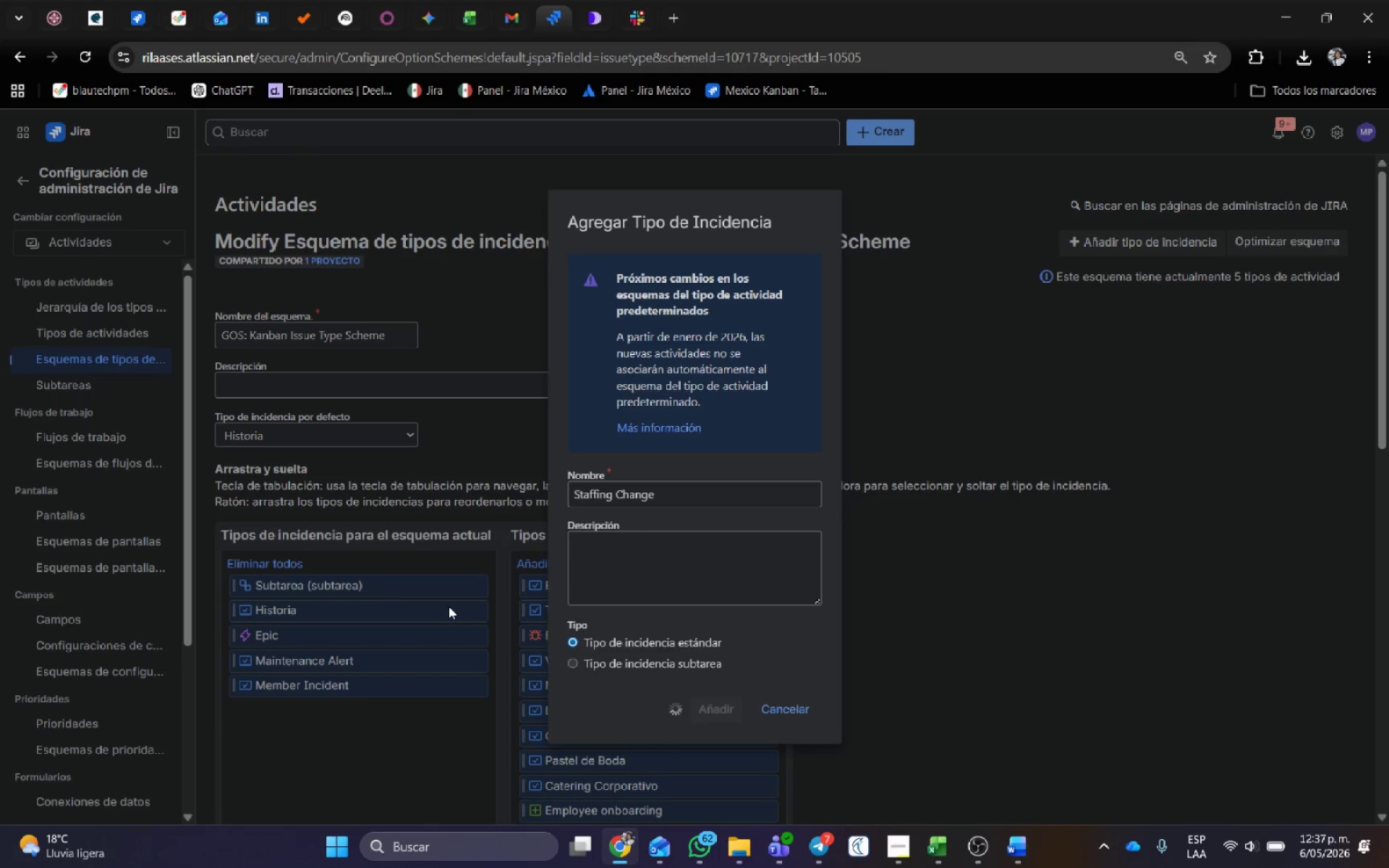 
scroll: coordinate [255, 783], scroll_direction: down, amount: 10.0
 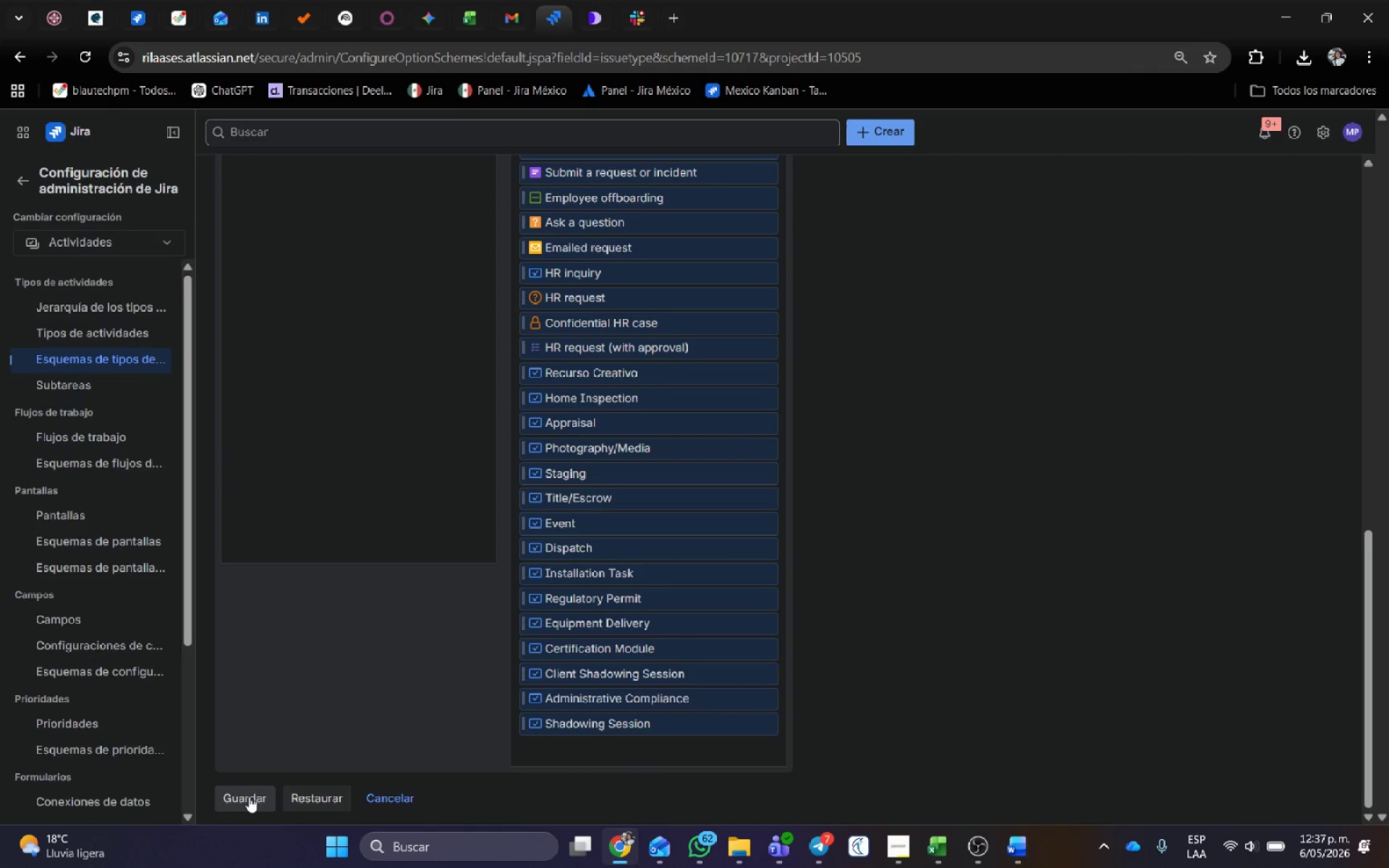 
left_click([249, 799])
 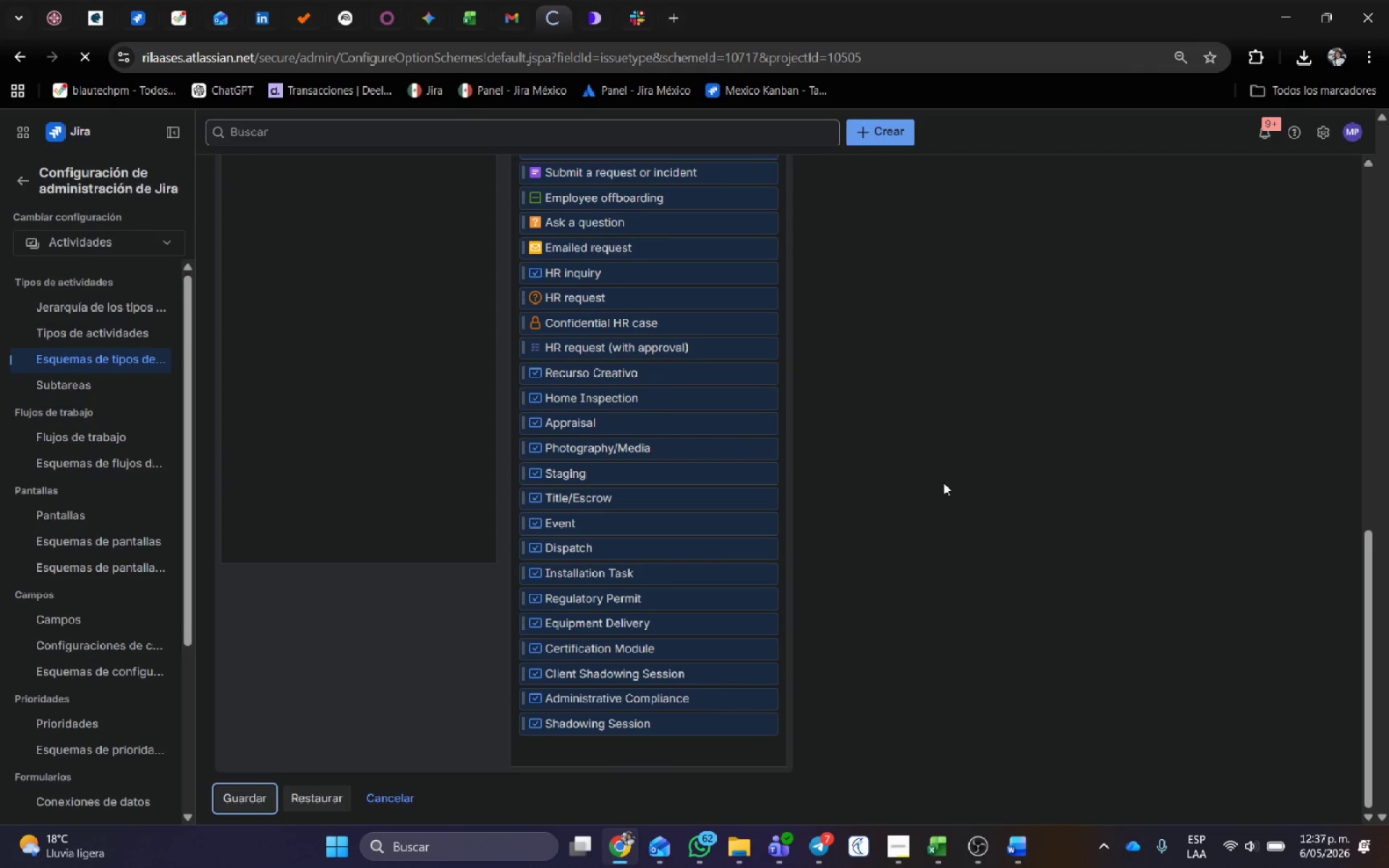 
key(Alt+AltLeft)
 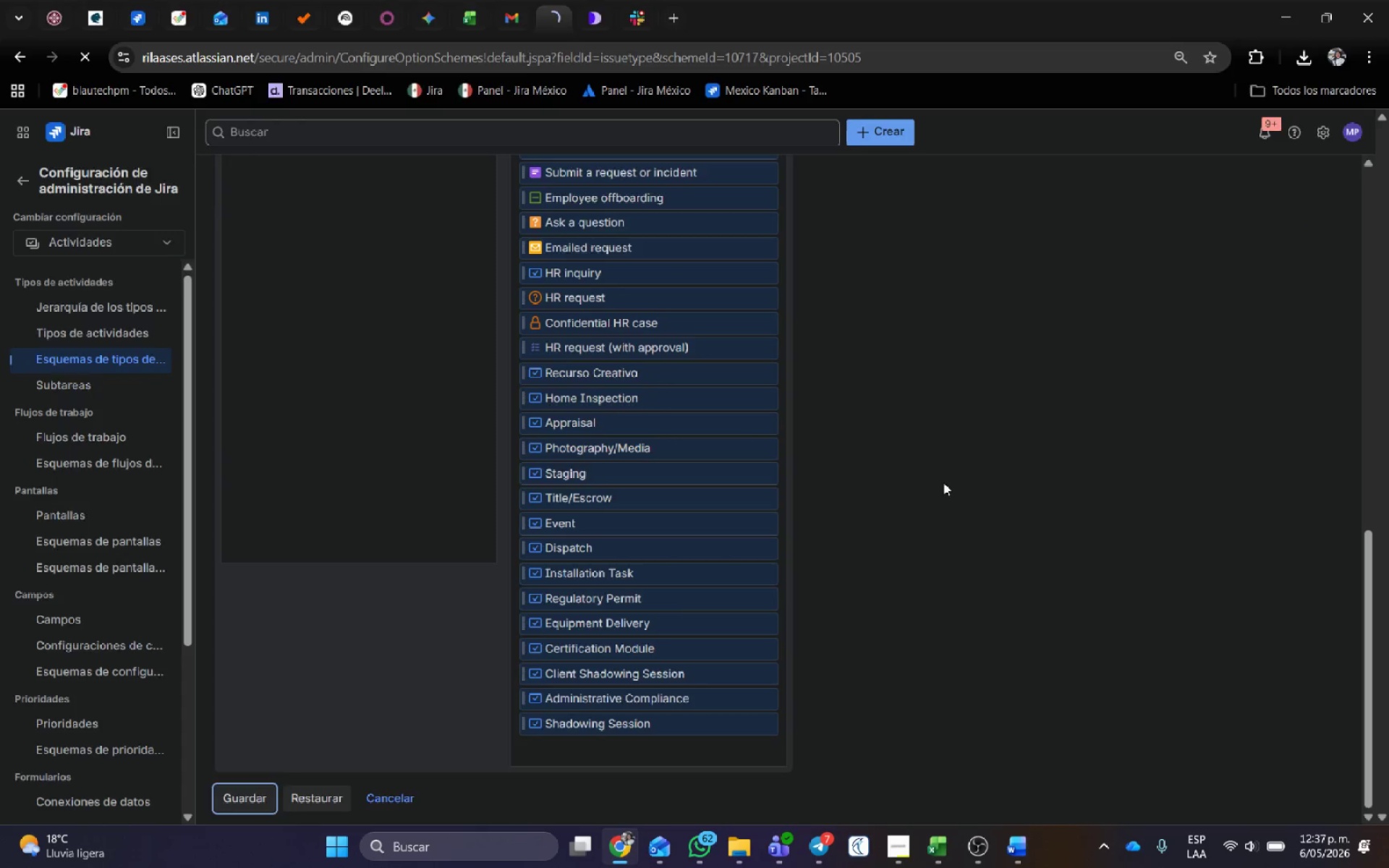 
key(Alt+Tab)